 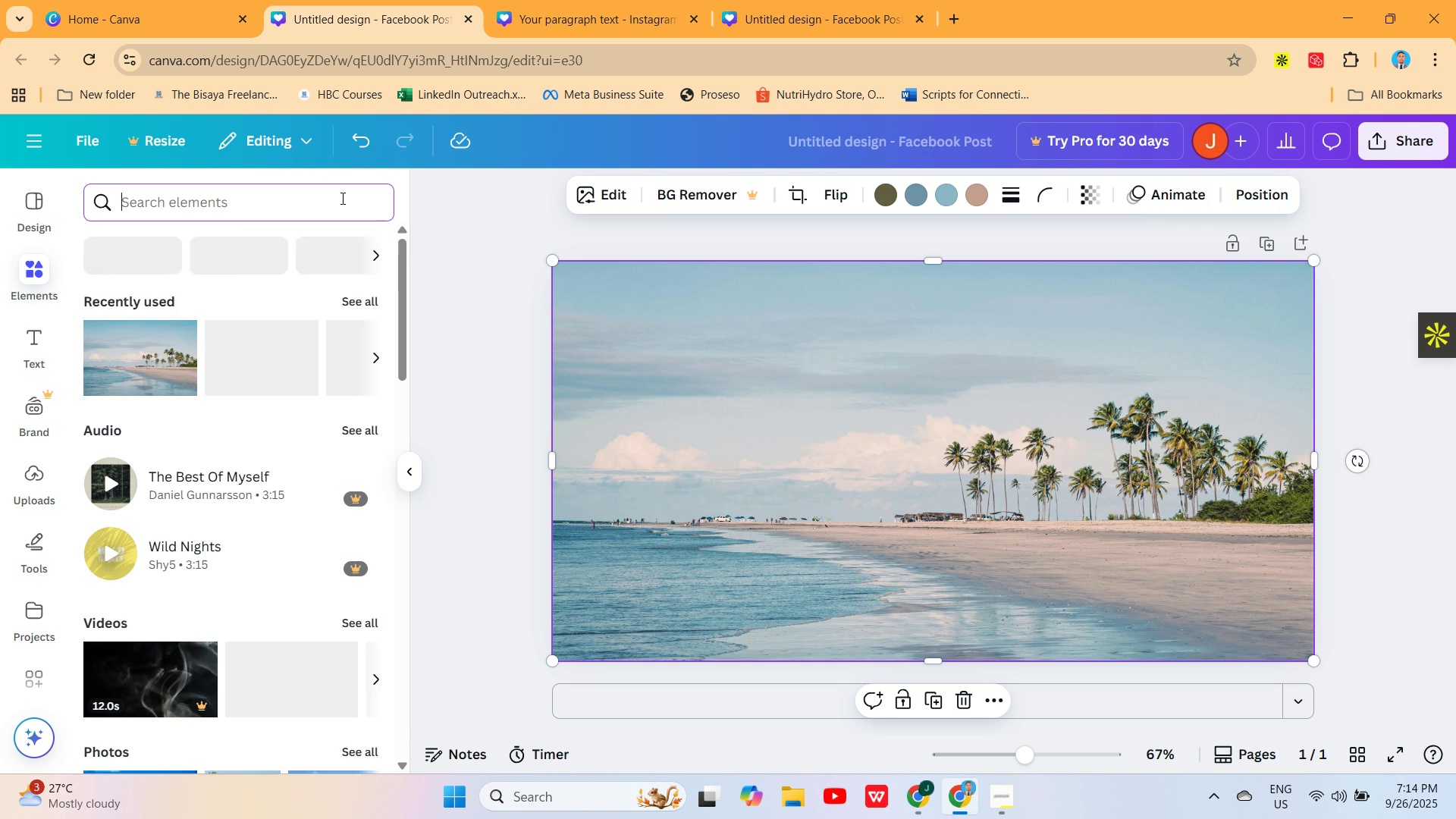 
type(summer)
 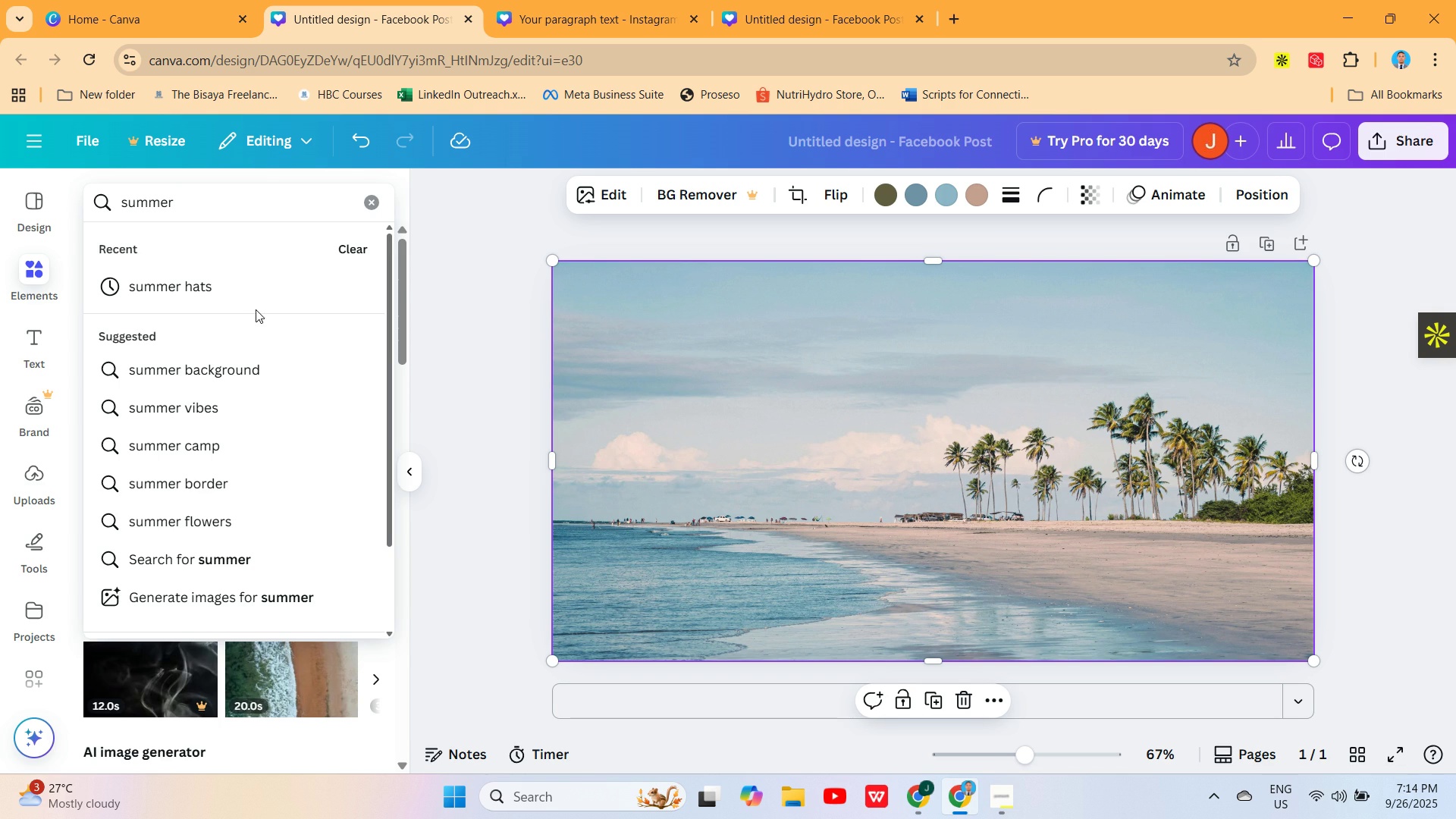 
left_click([256, 287])
 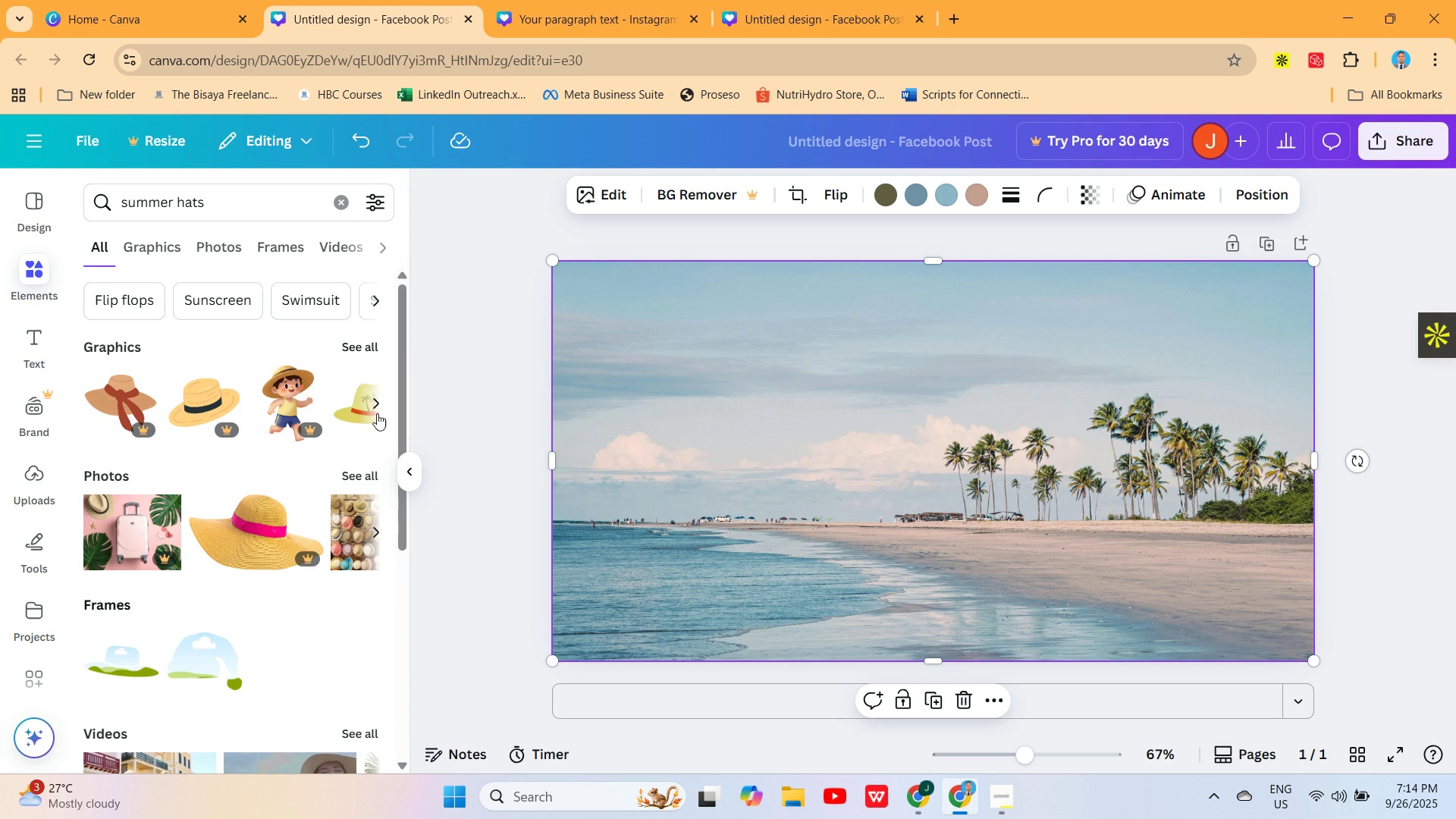 
left_click([370, 472])
 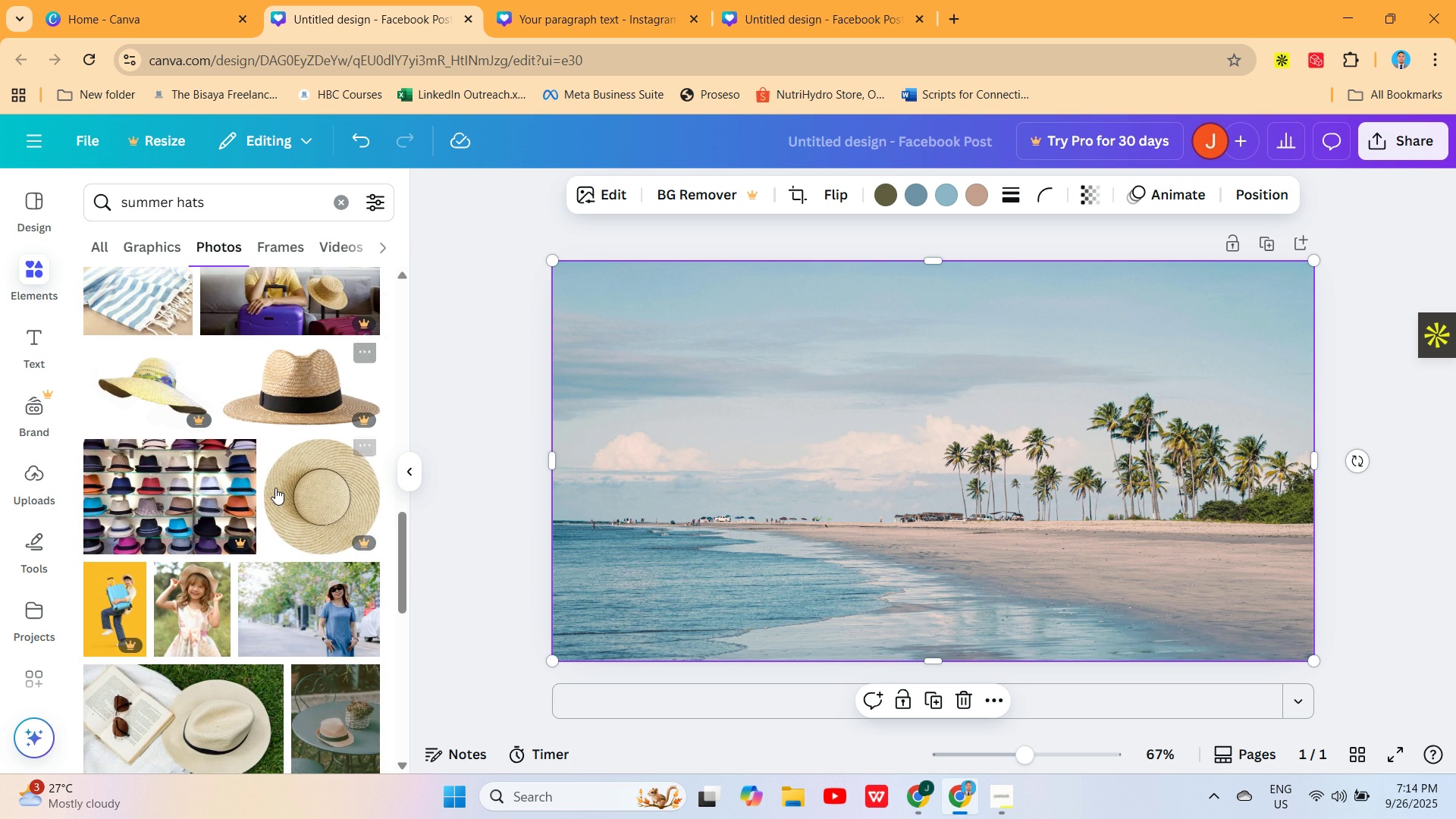 
wait(16.29)
 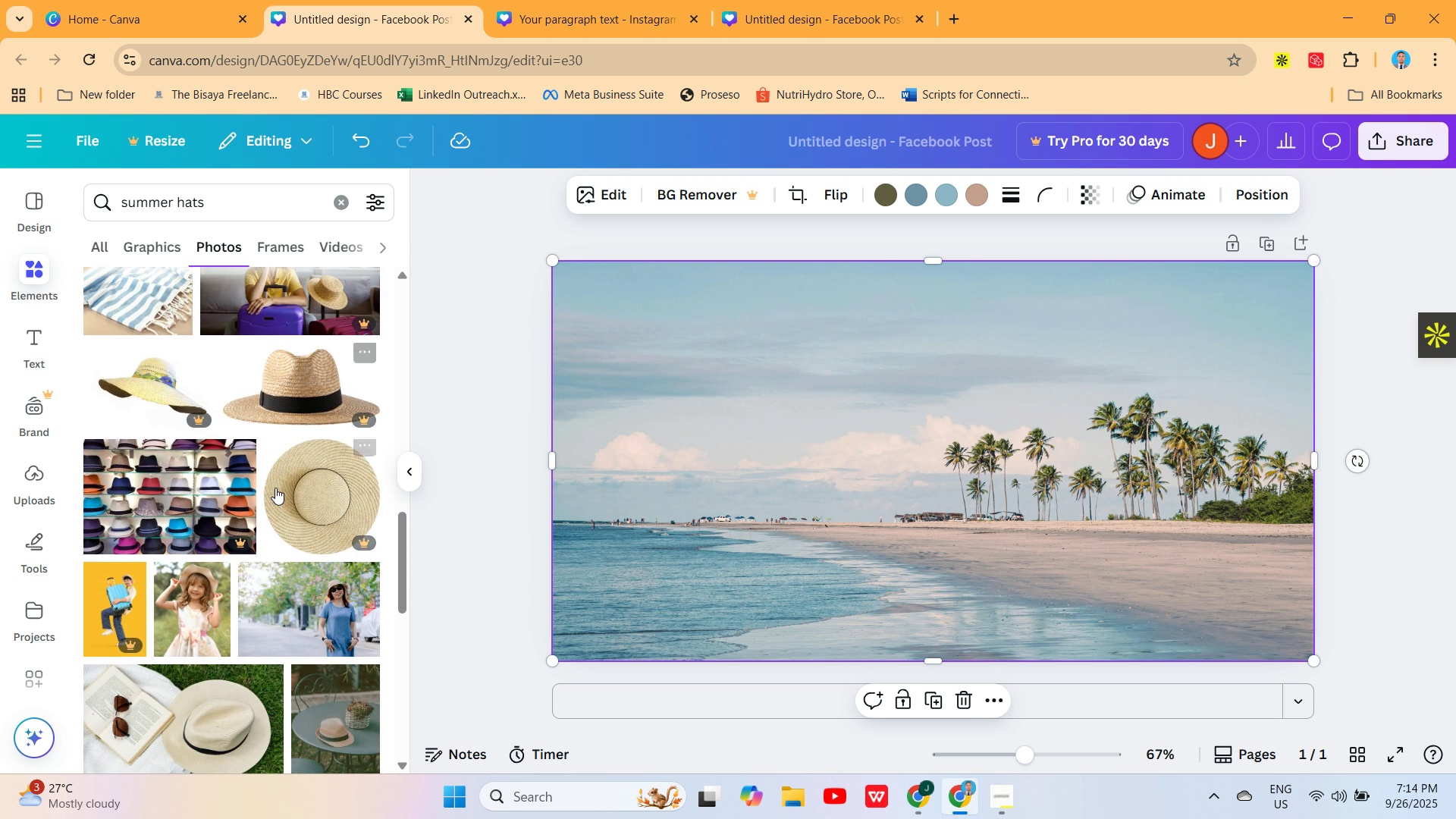 
mouse_move([228, 544])
 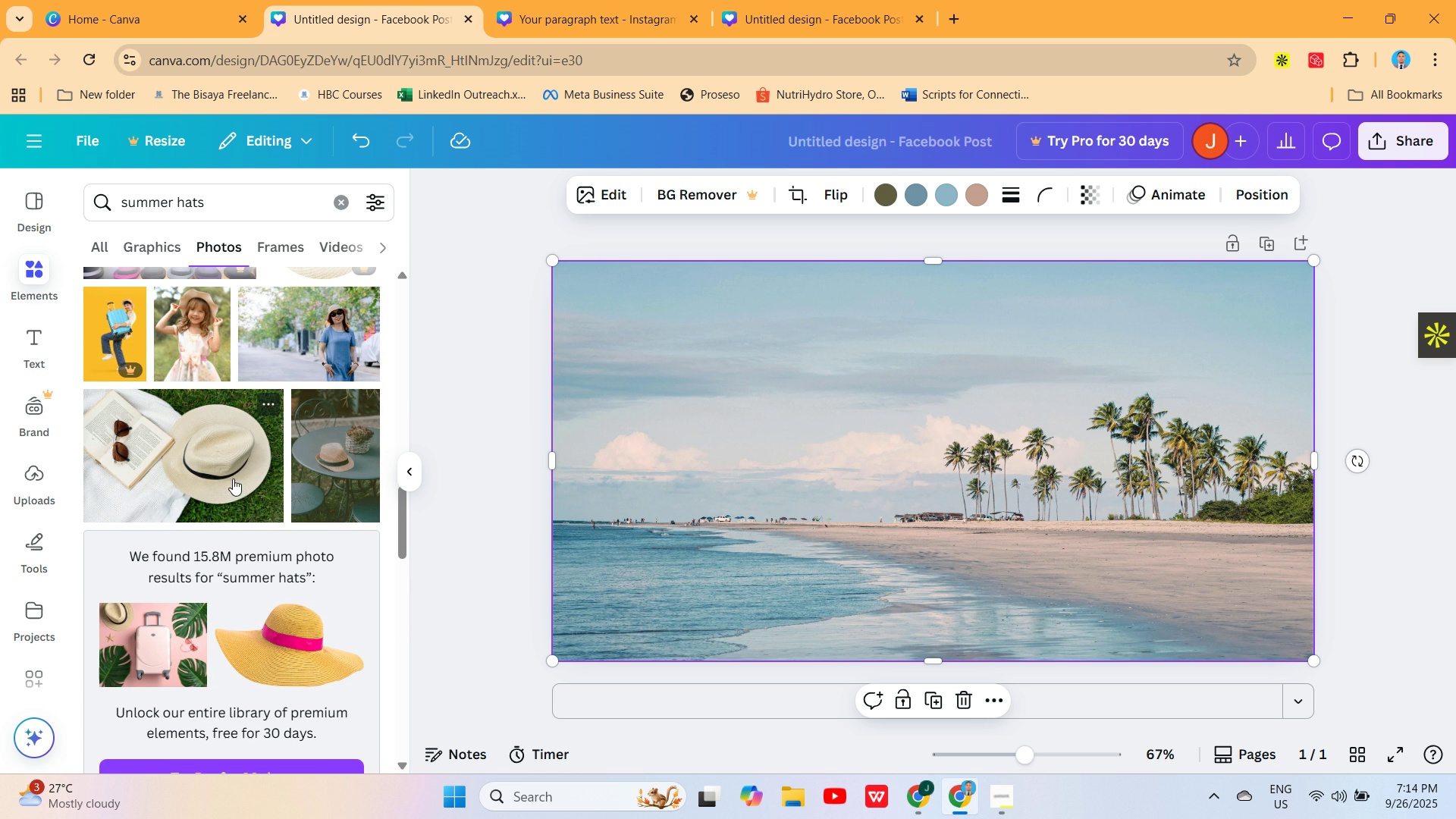 
wait(10.21)
 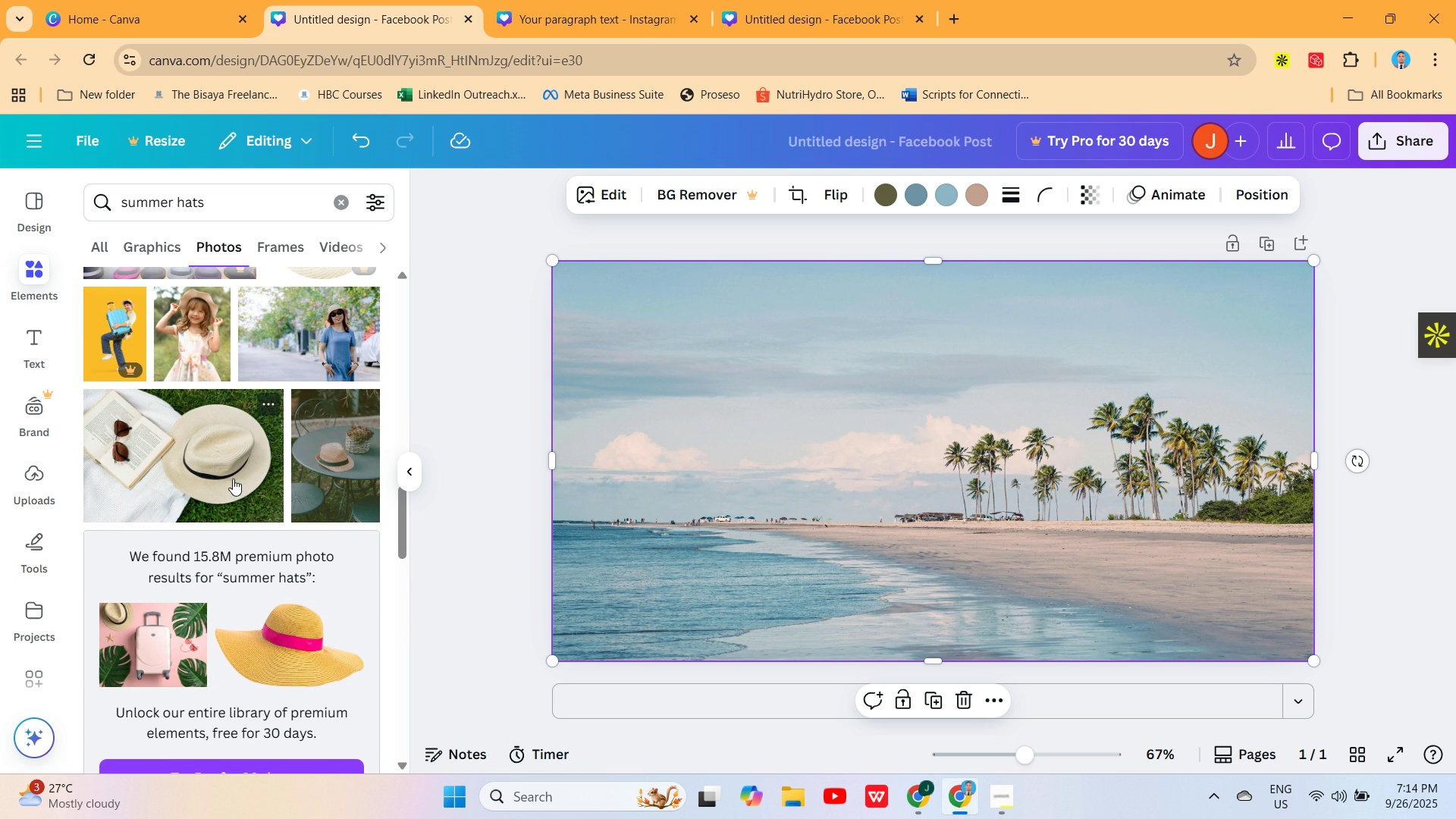 
left_click([244, 497])
 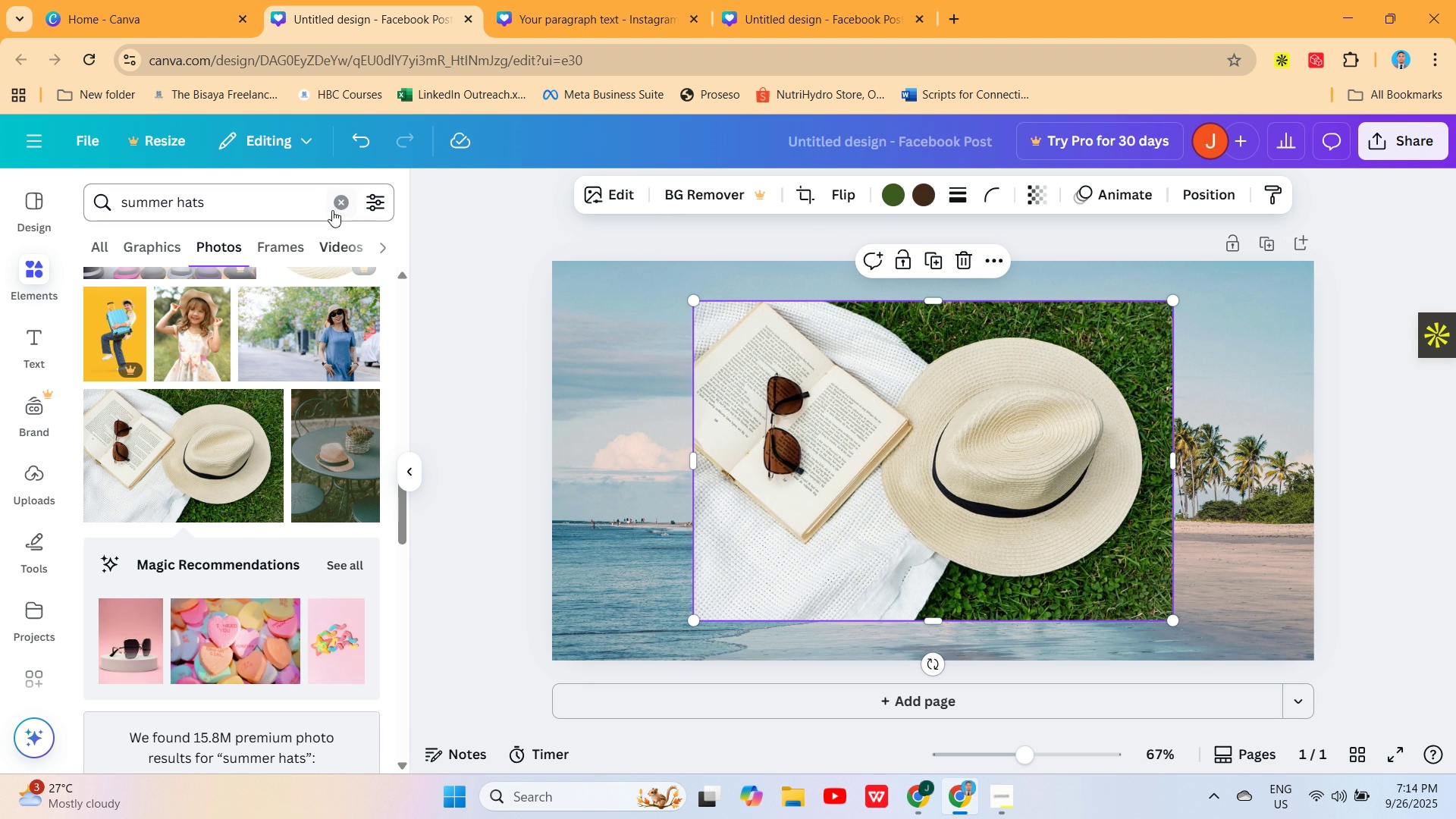 
left_click([338, 202])
 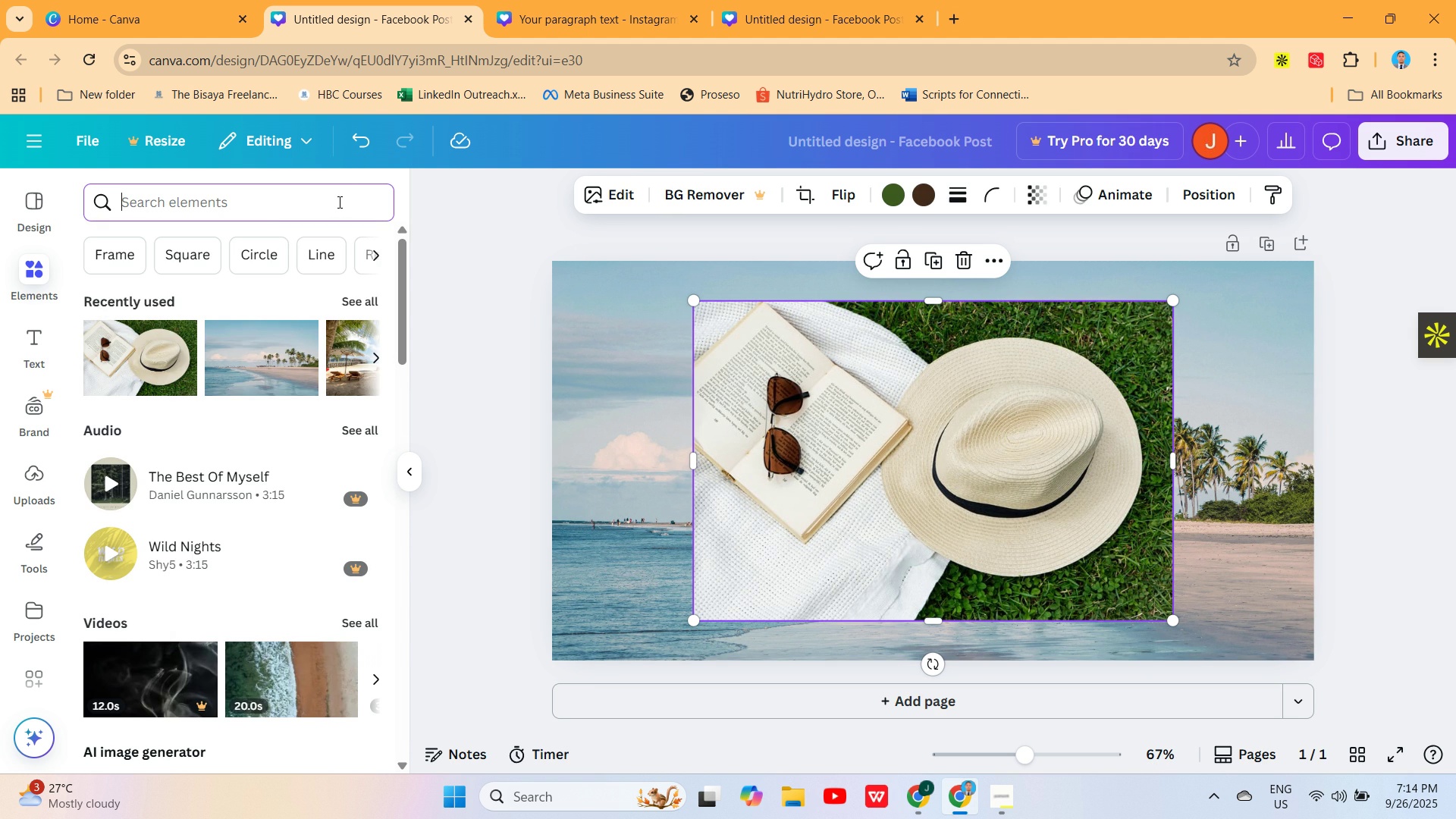 
type(frame)
 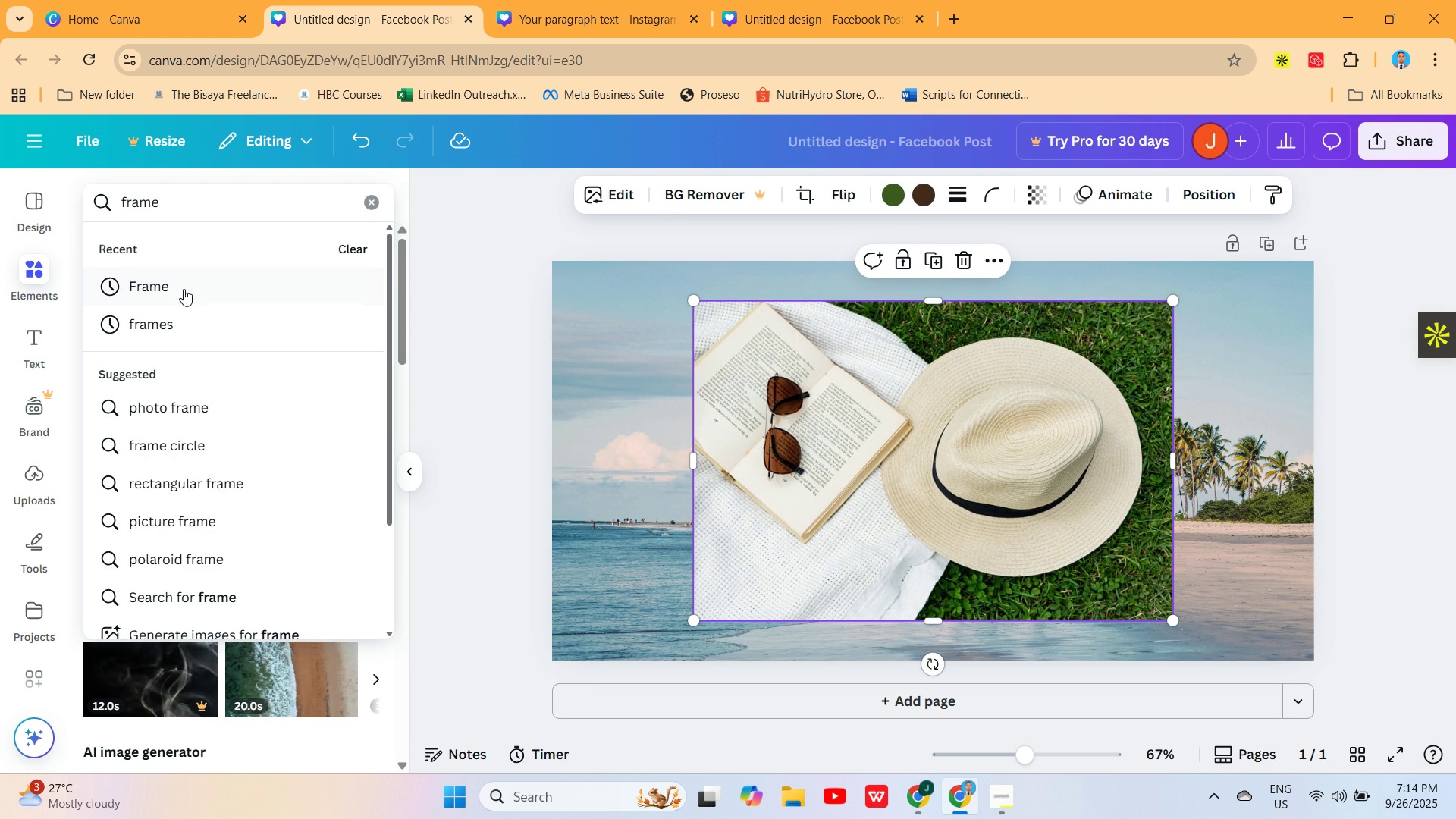 
left_click([182, 291])
 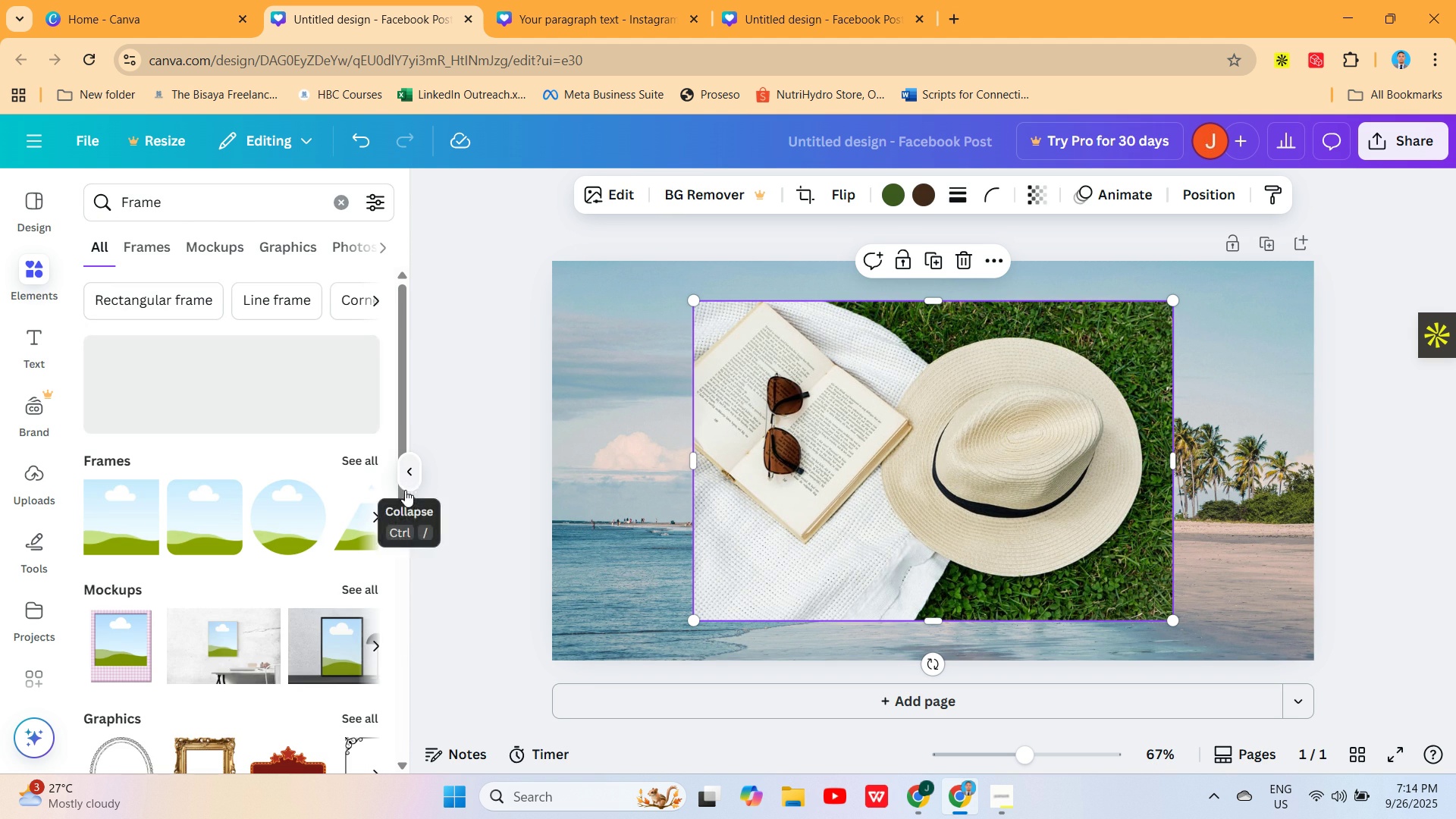 
left_click([377, 516])
 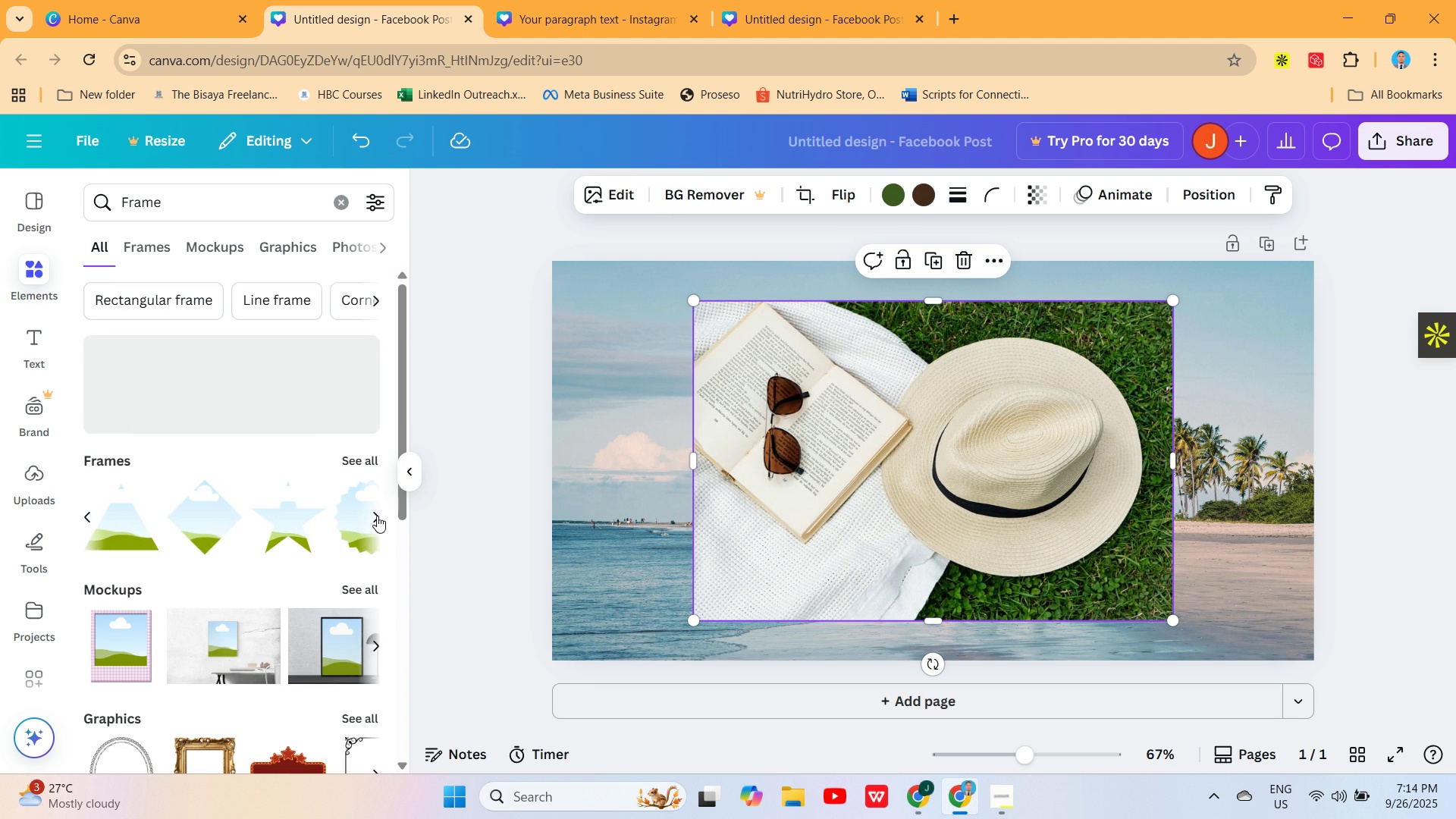 
left_click([377, 516])
 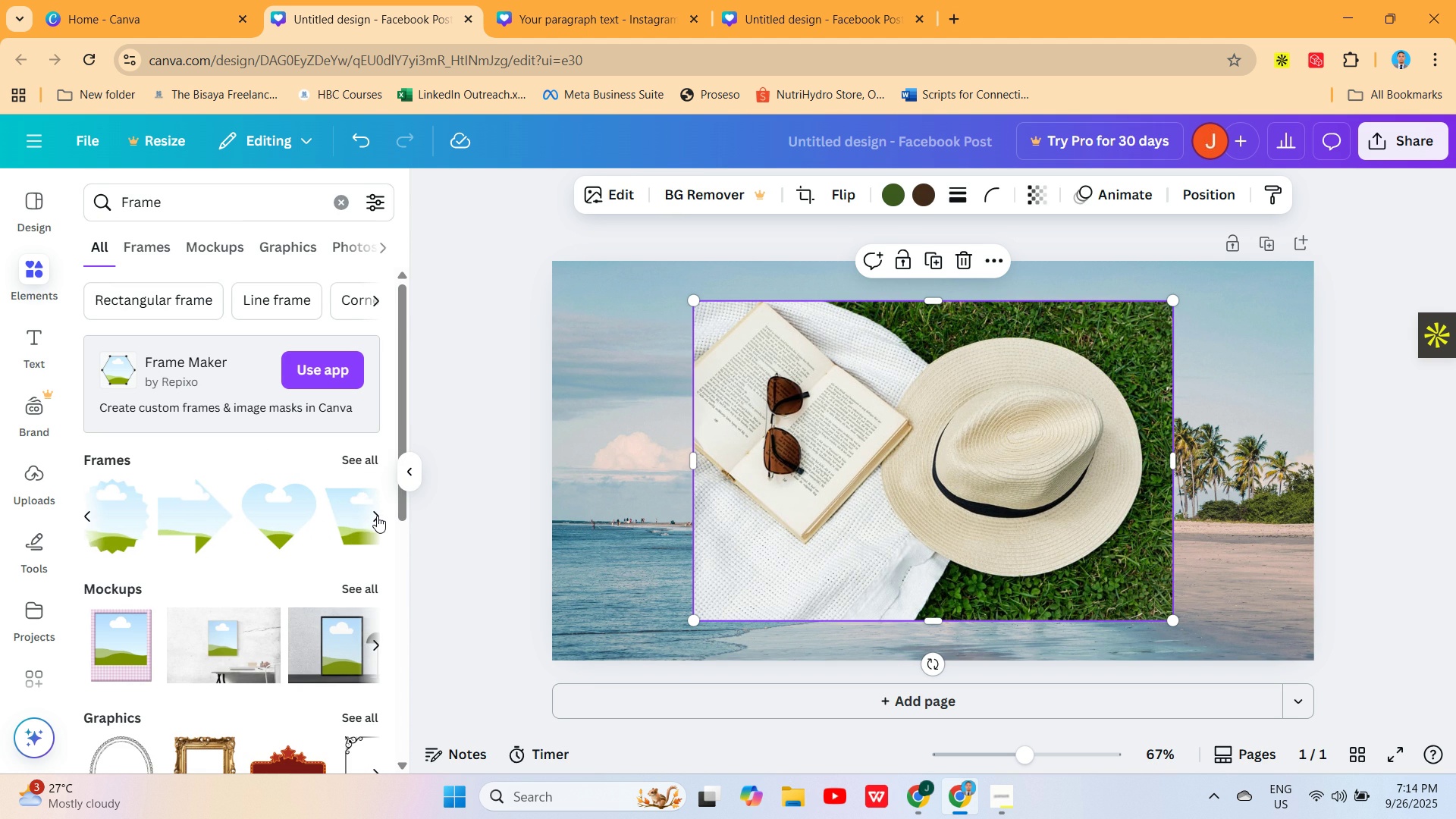 
left_click([377, 516])
 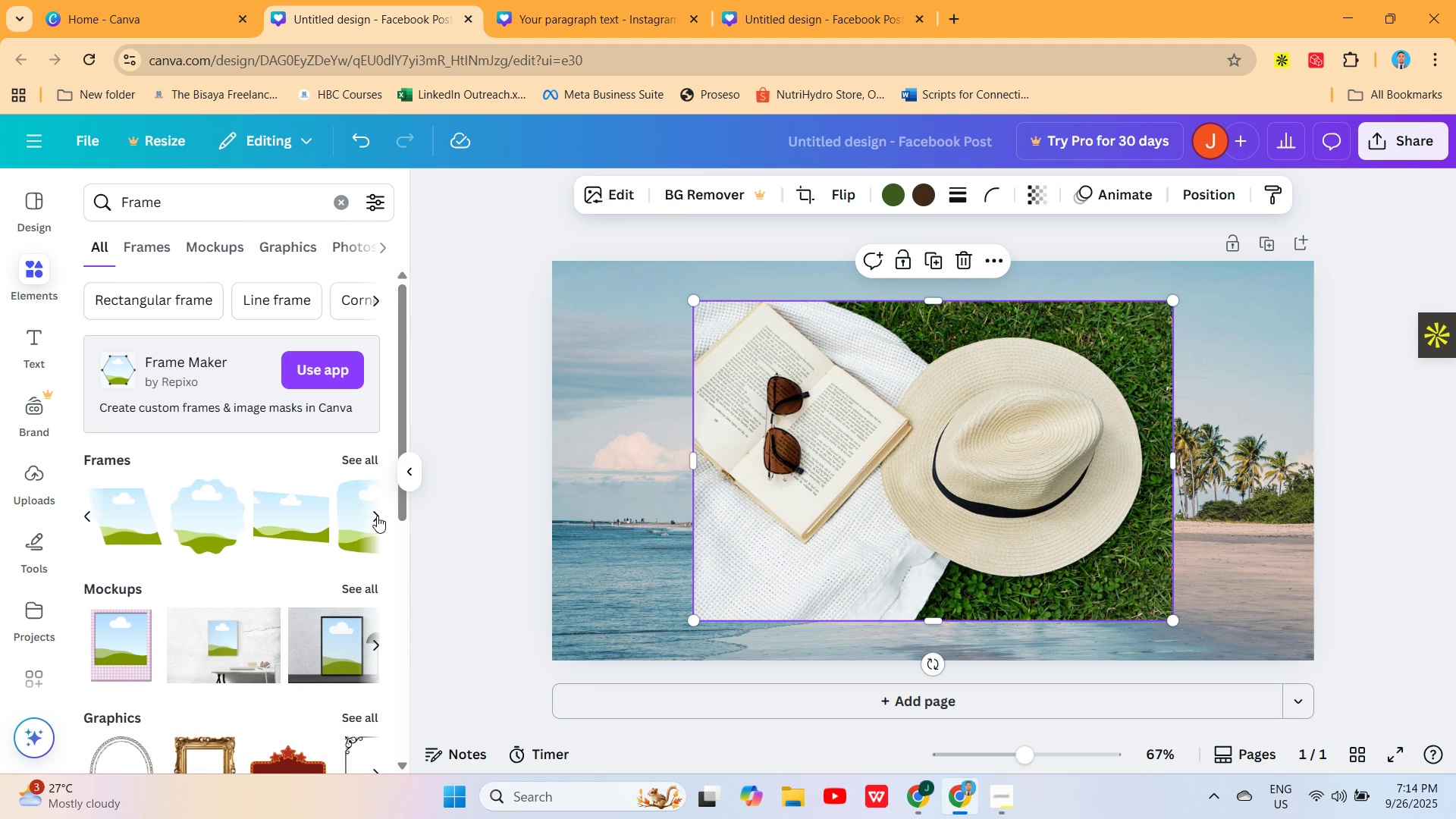 
left_click([377, 516])
 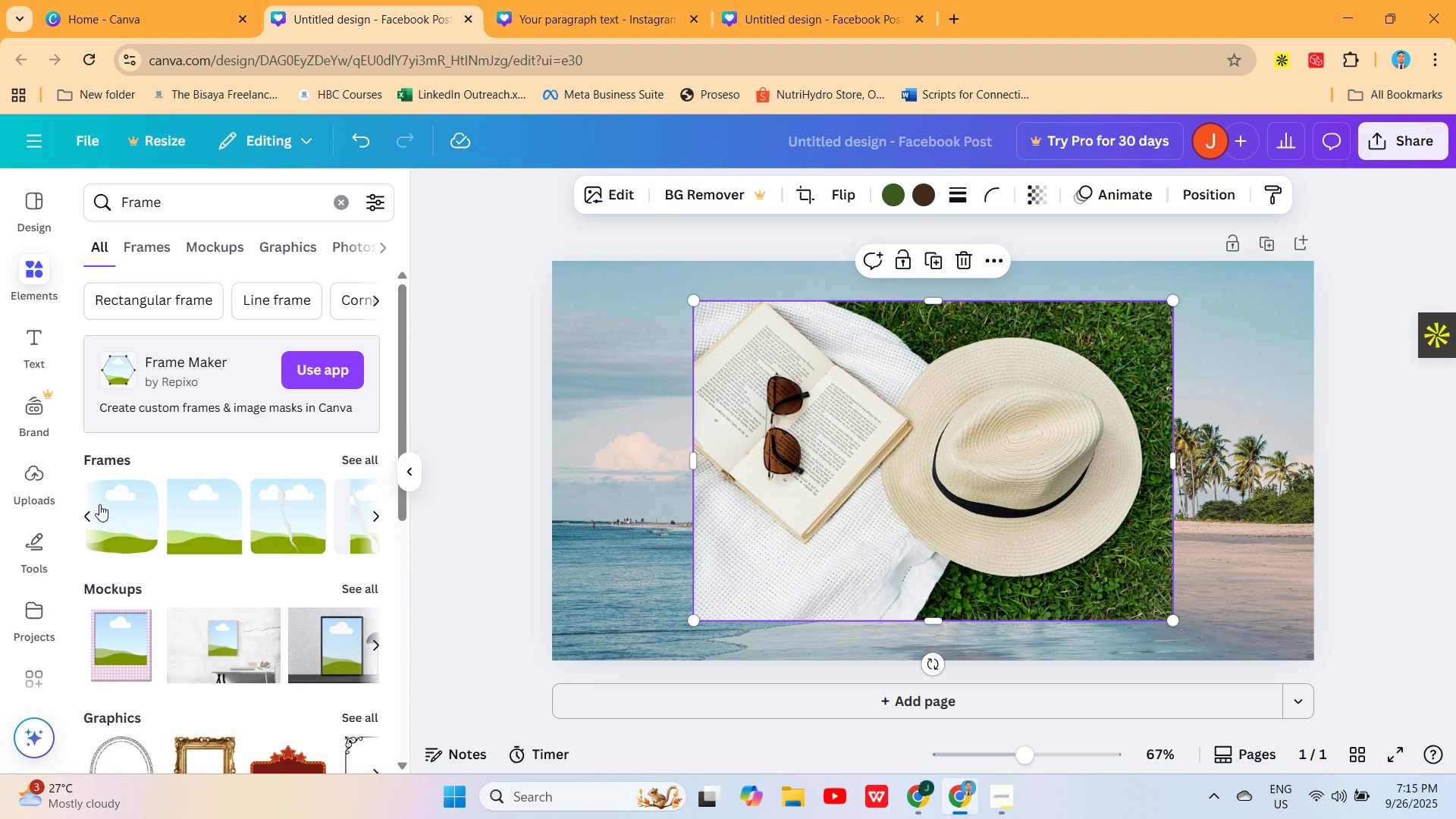 
left_click([87, 510])
 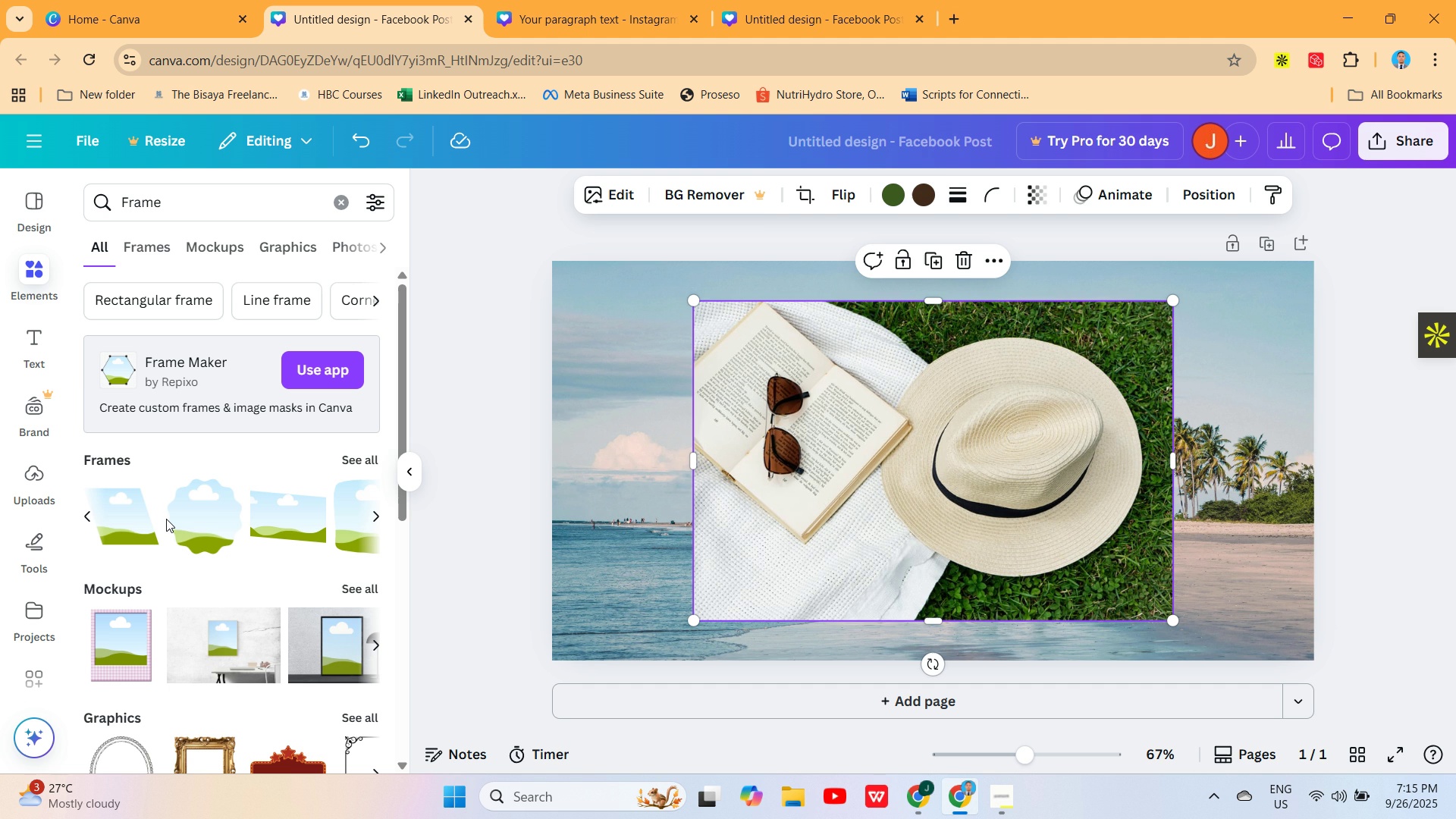 
left_click([166, 519])
 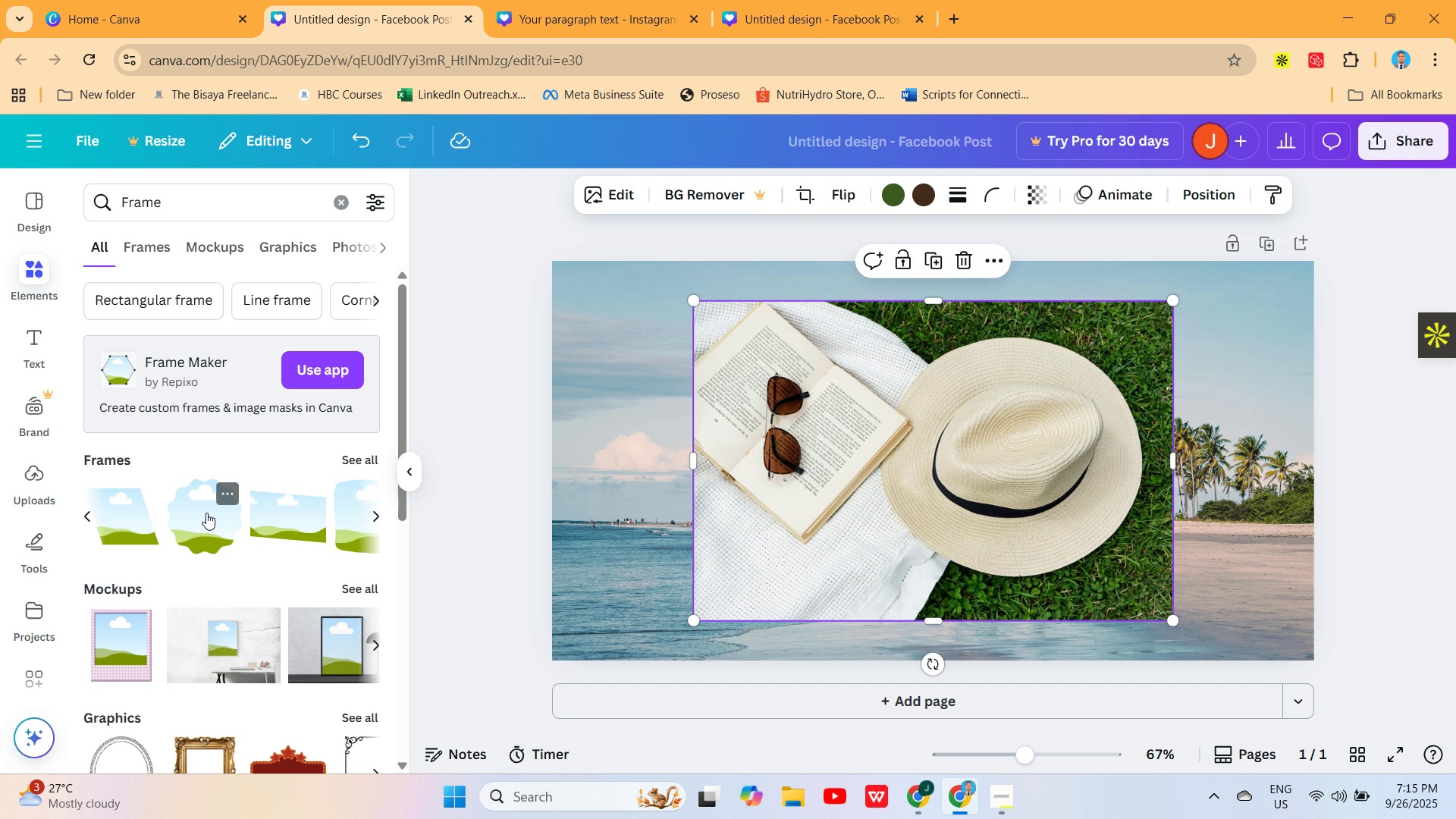 
left_click([206, 513])